 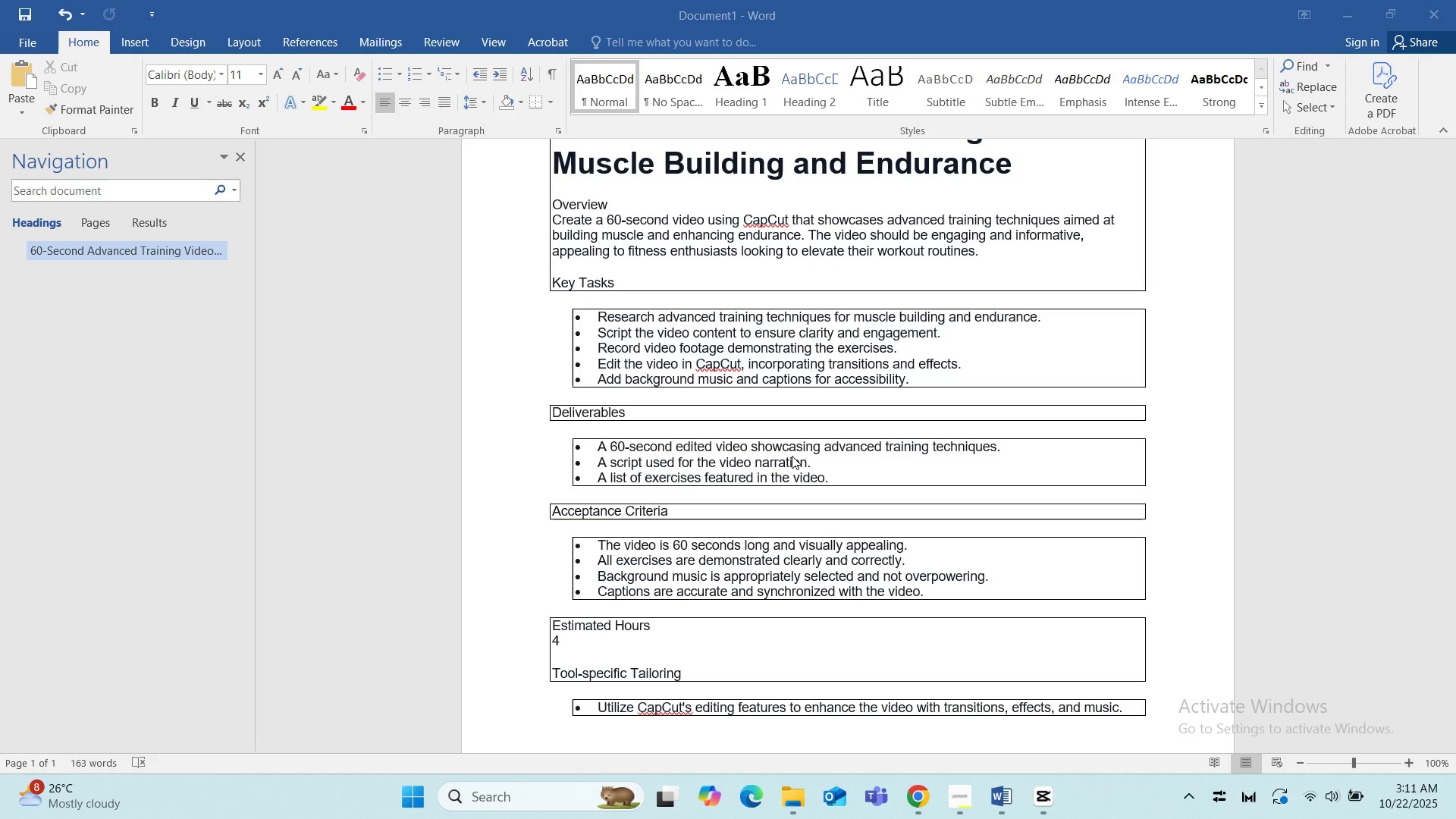 
scroll: coordinate [899, 597], scroll_direction: down, amount: 5.0
 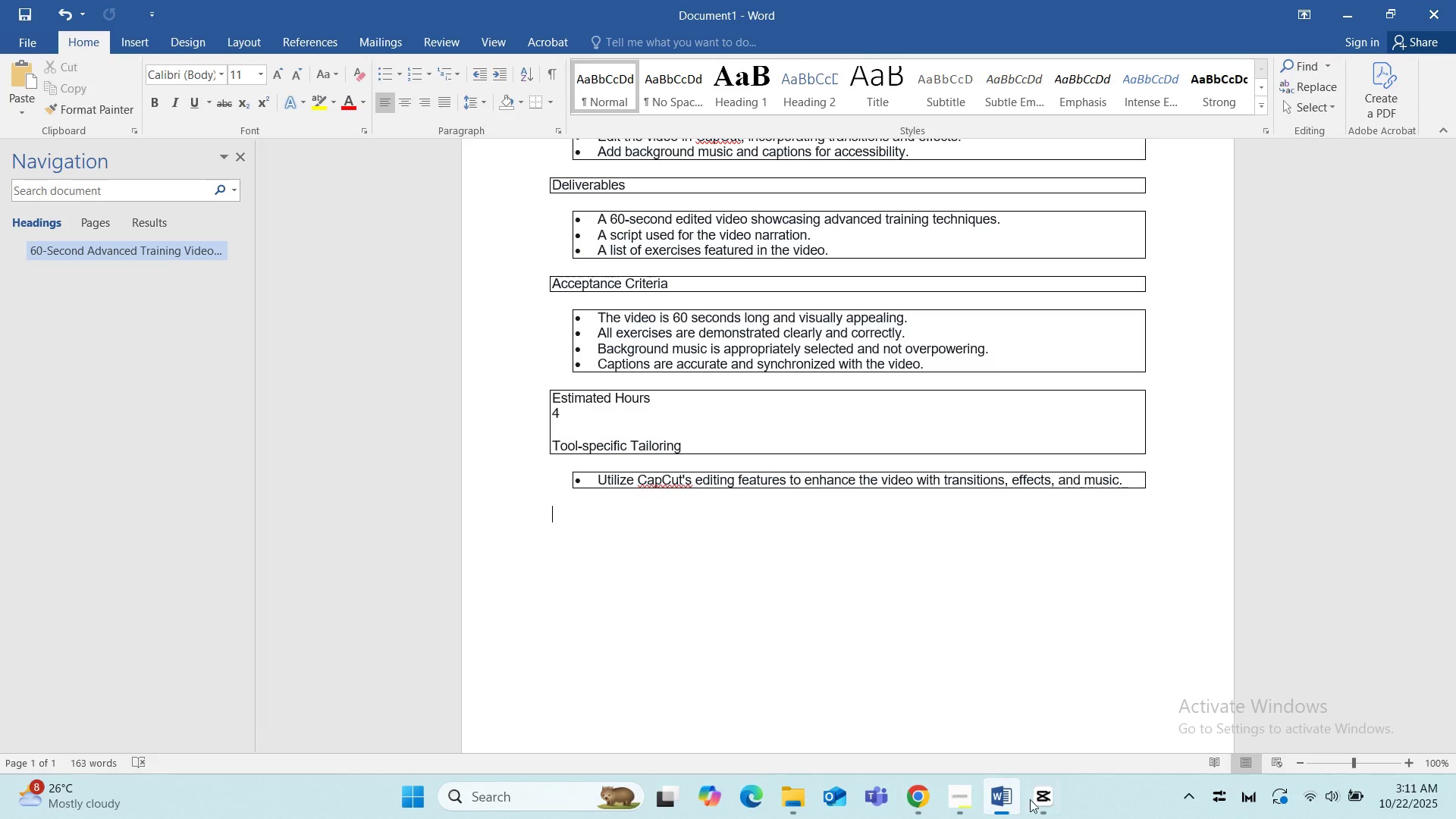 
left_click([1041, 802])
 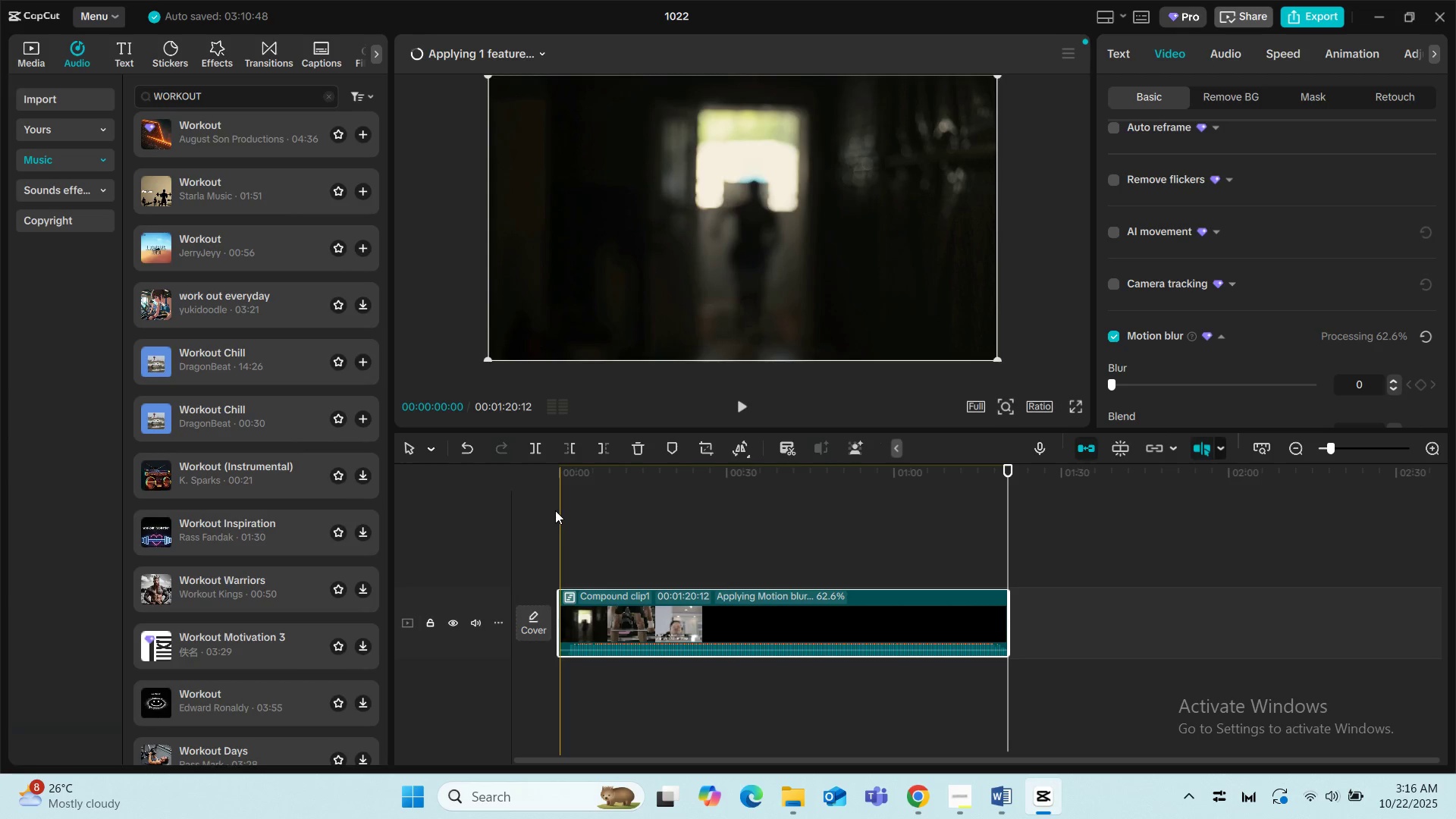 
wait(296.38)
 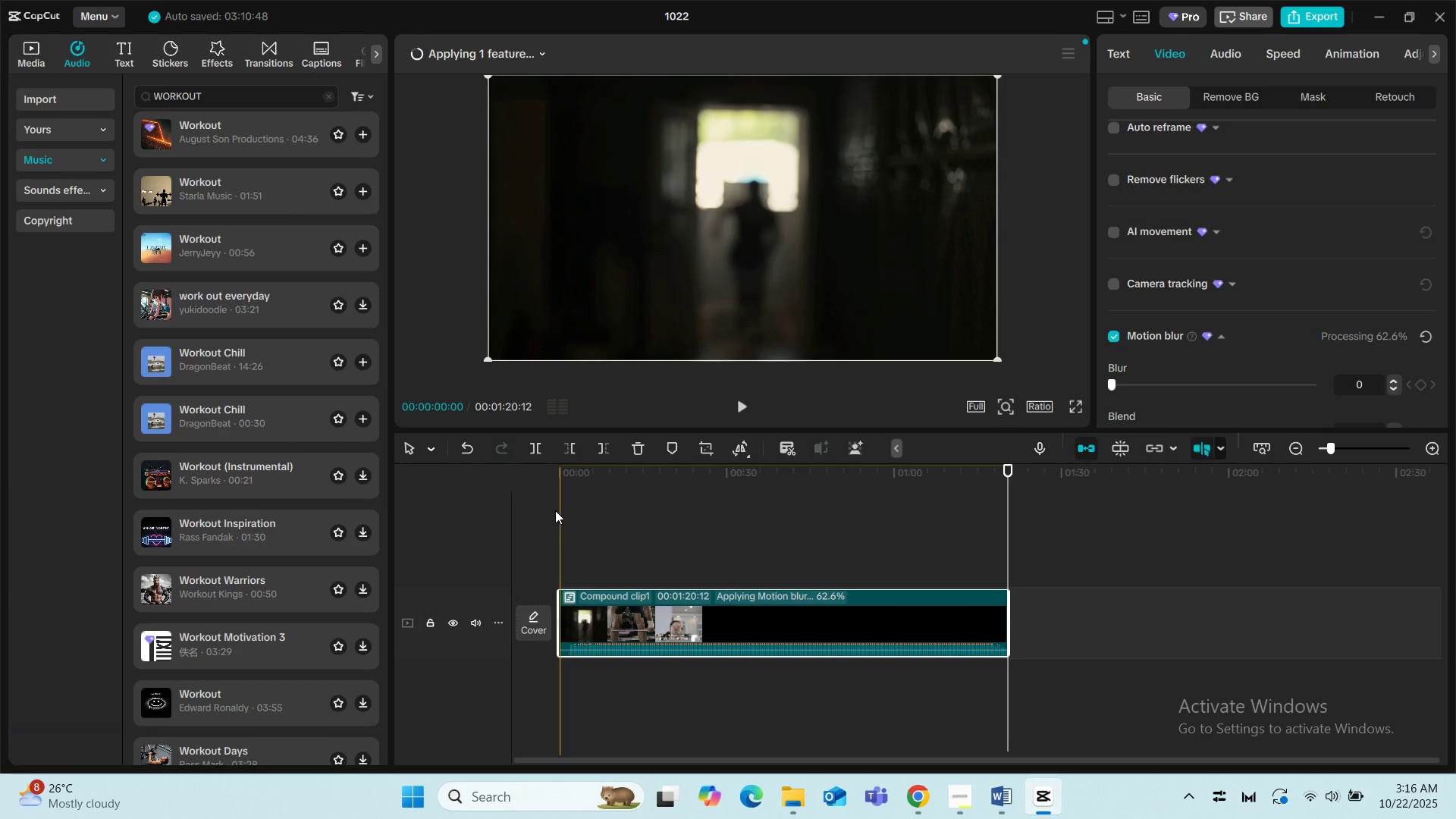 
scroll: coordinate [257, 443], scroll_direction: none, amount: 0.0
 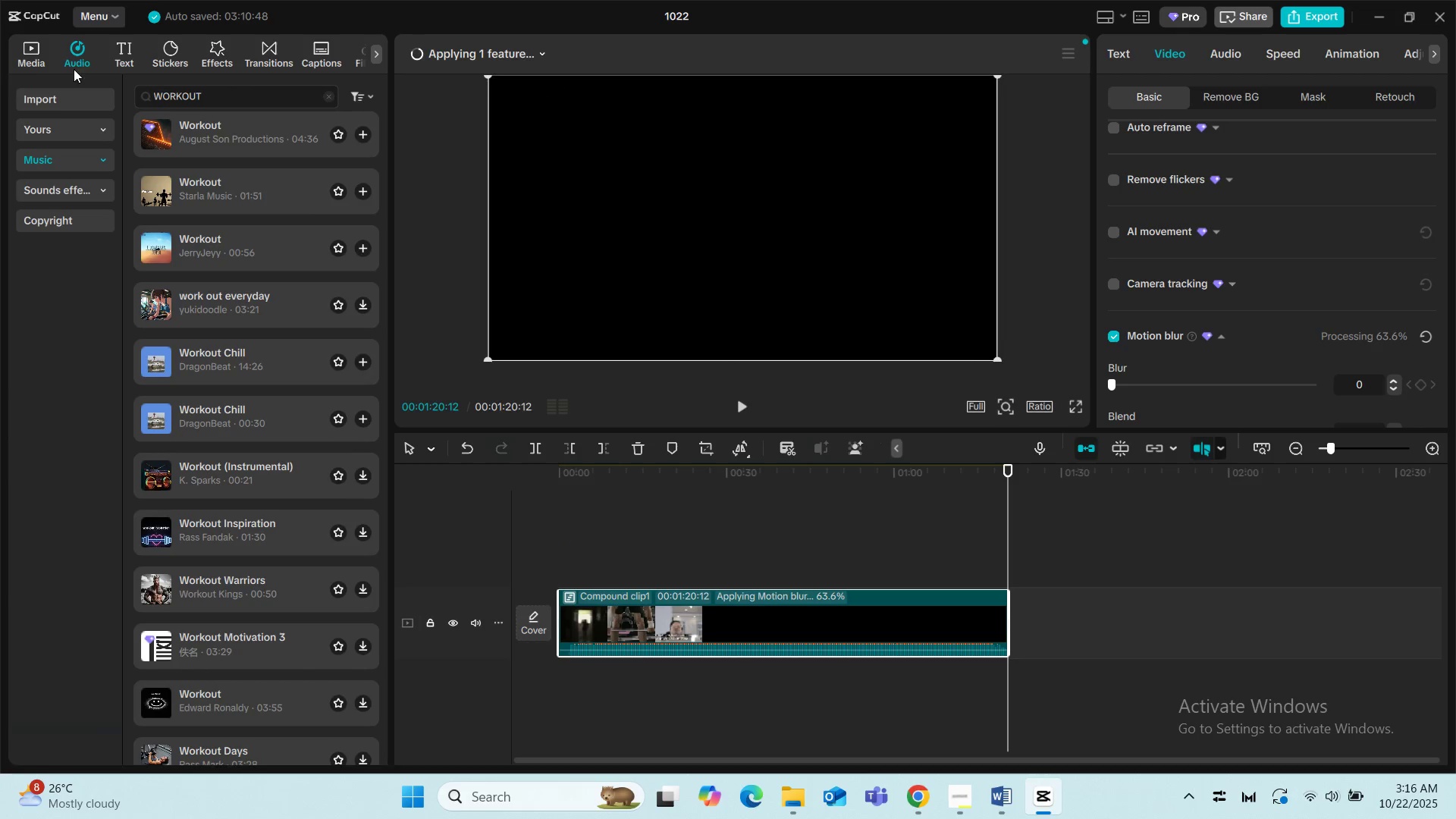 
left_click([42, 98])
 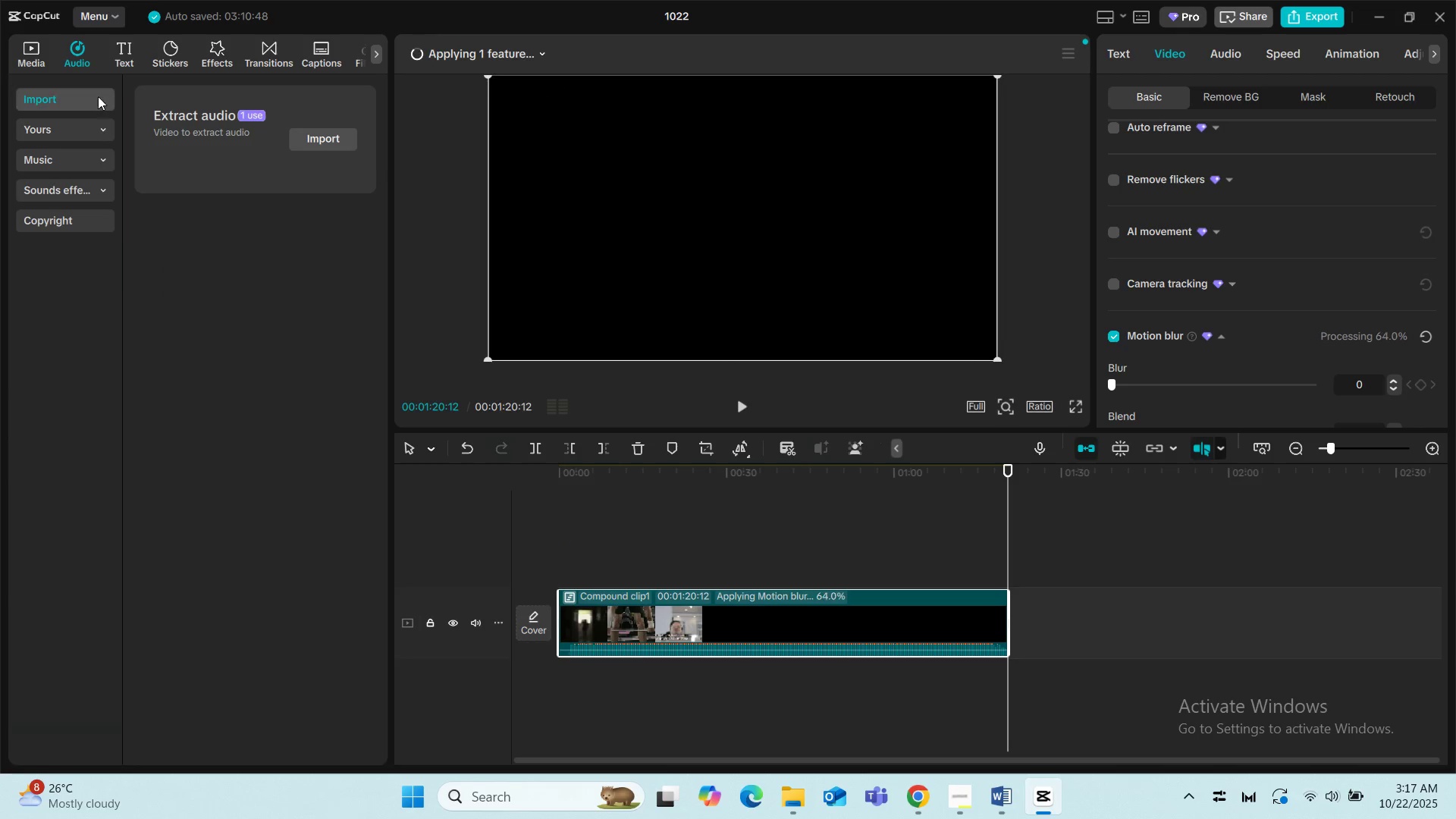 
left_click([120, 58])
 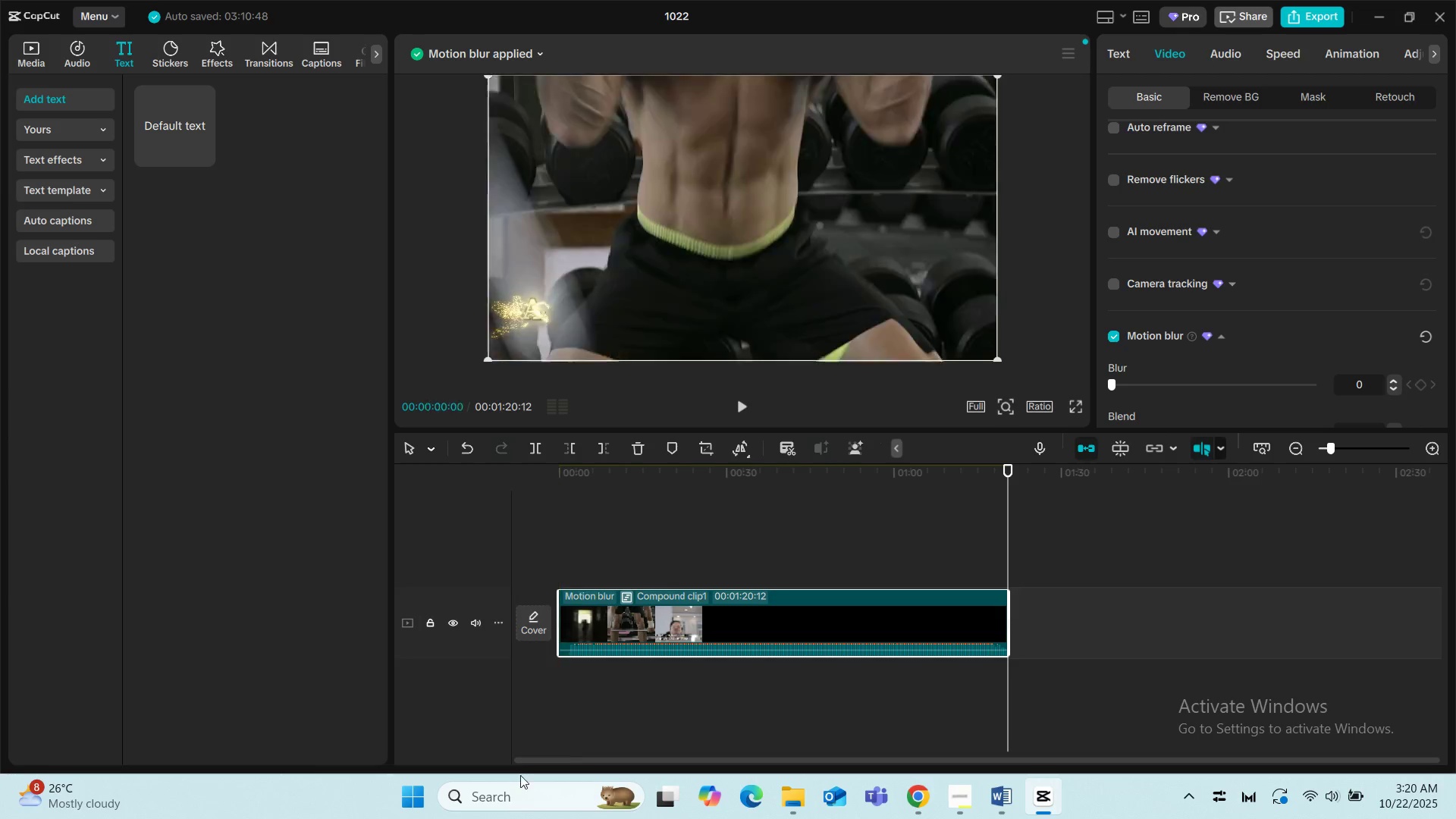 
wait(208.27)
 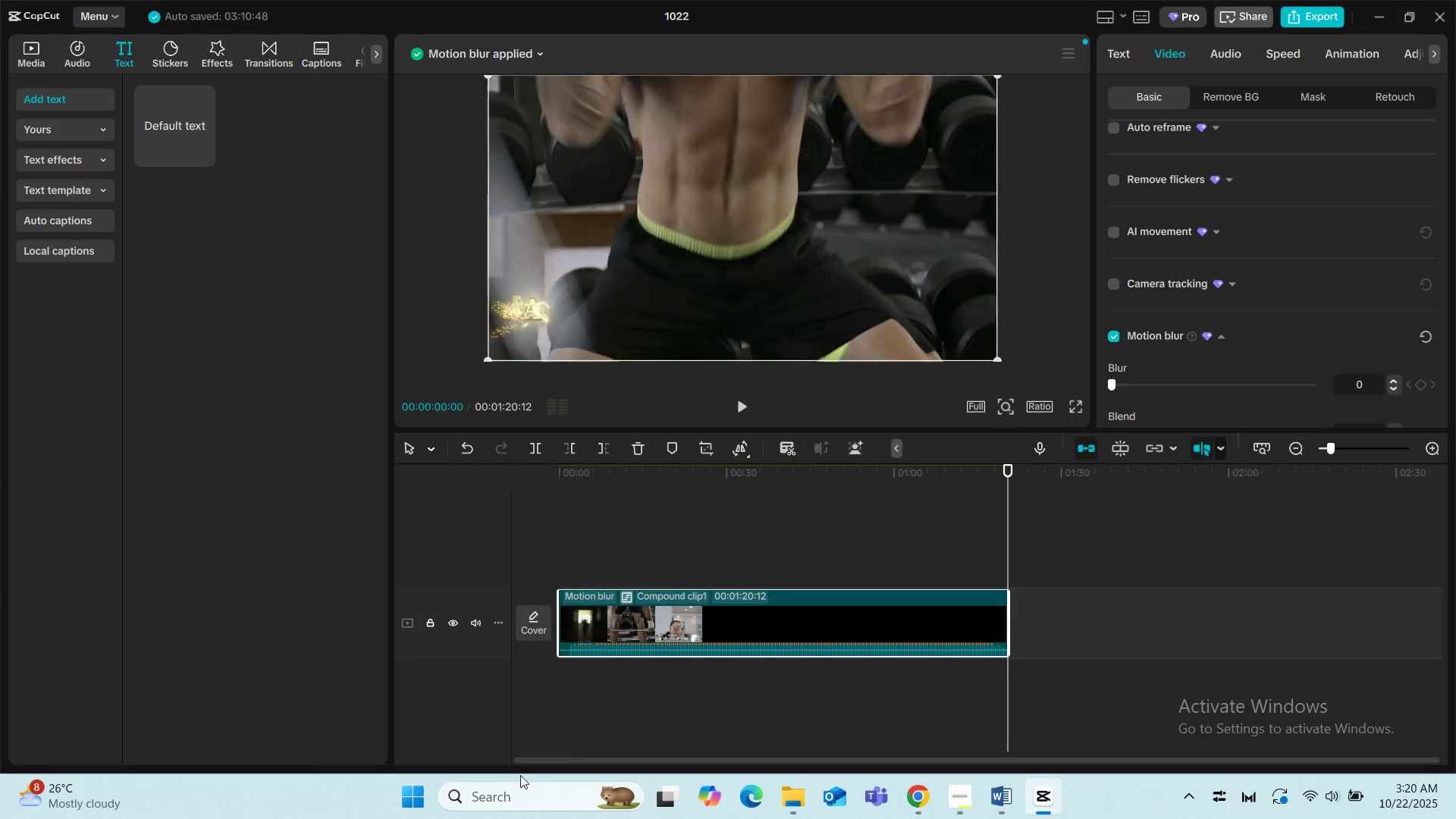 
left_click([499, 800])
 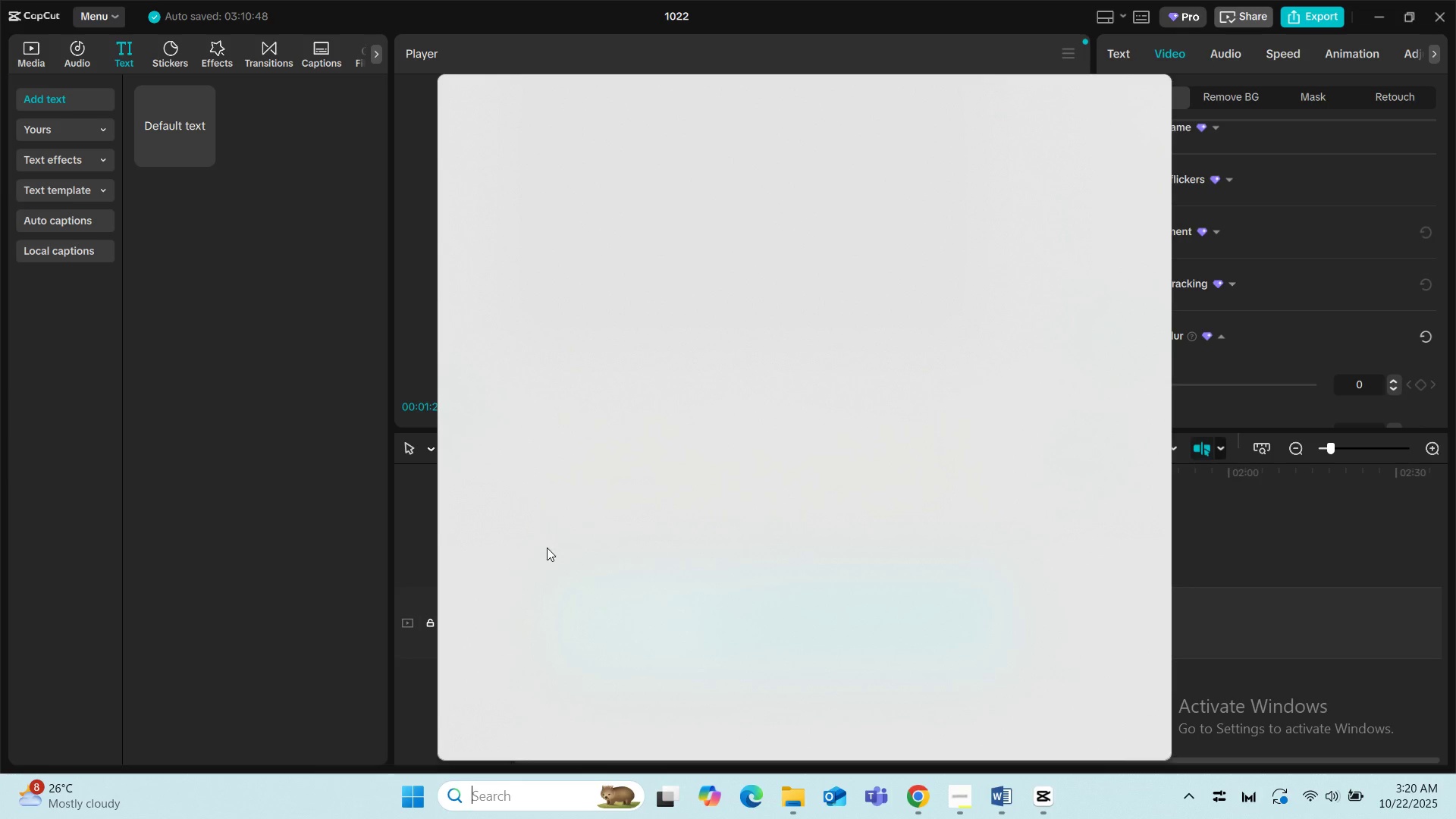 